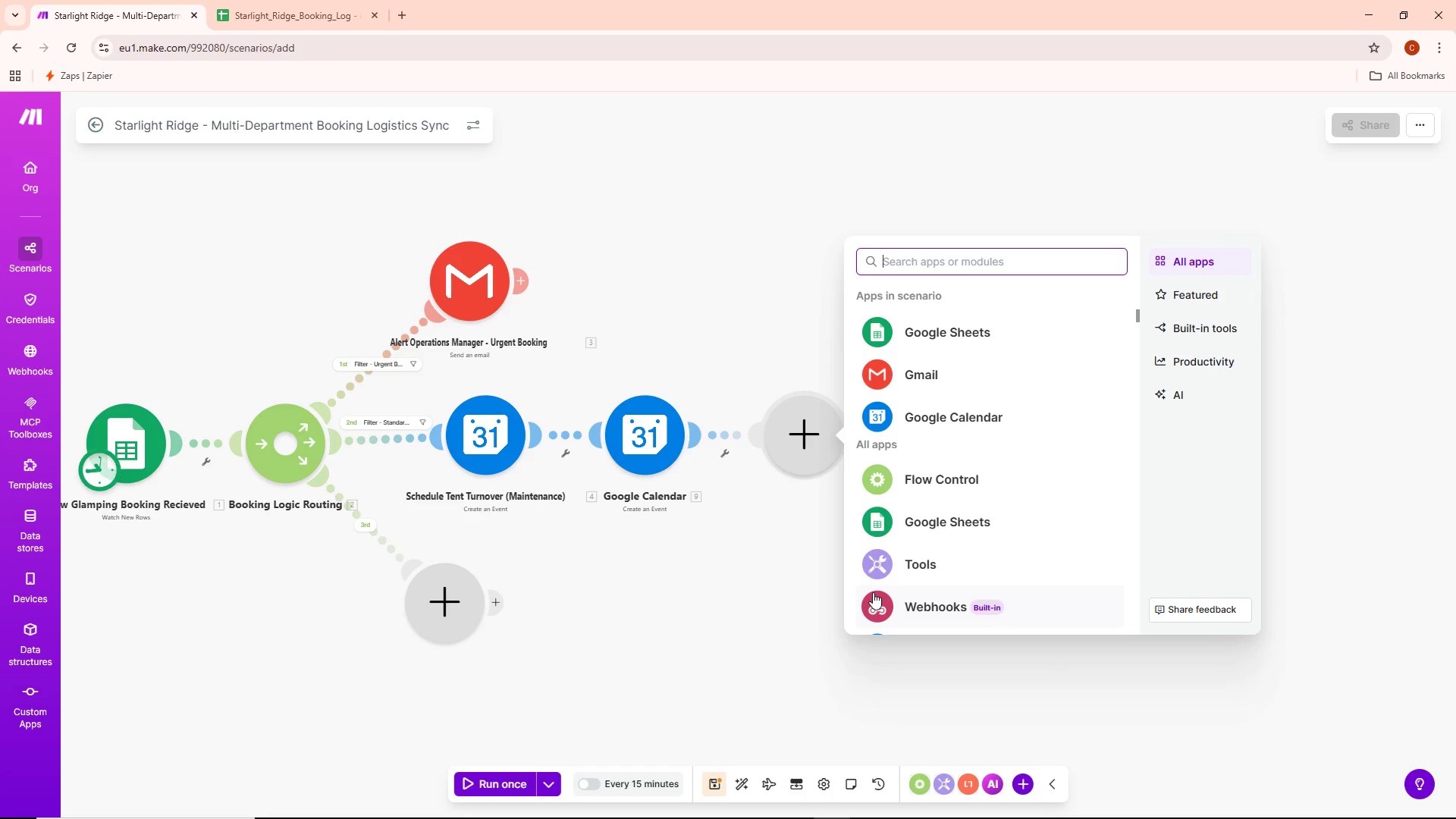 
wait(10.84)
 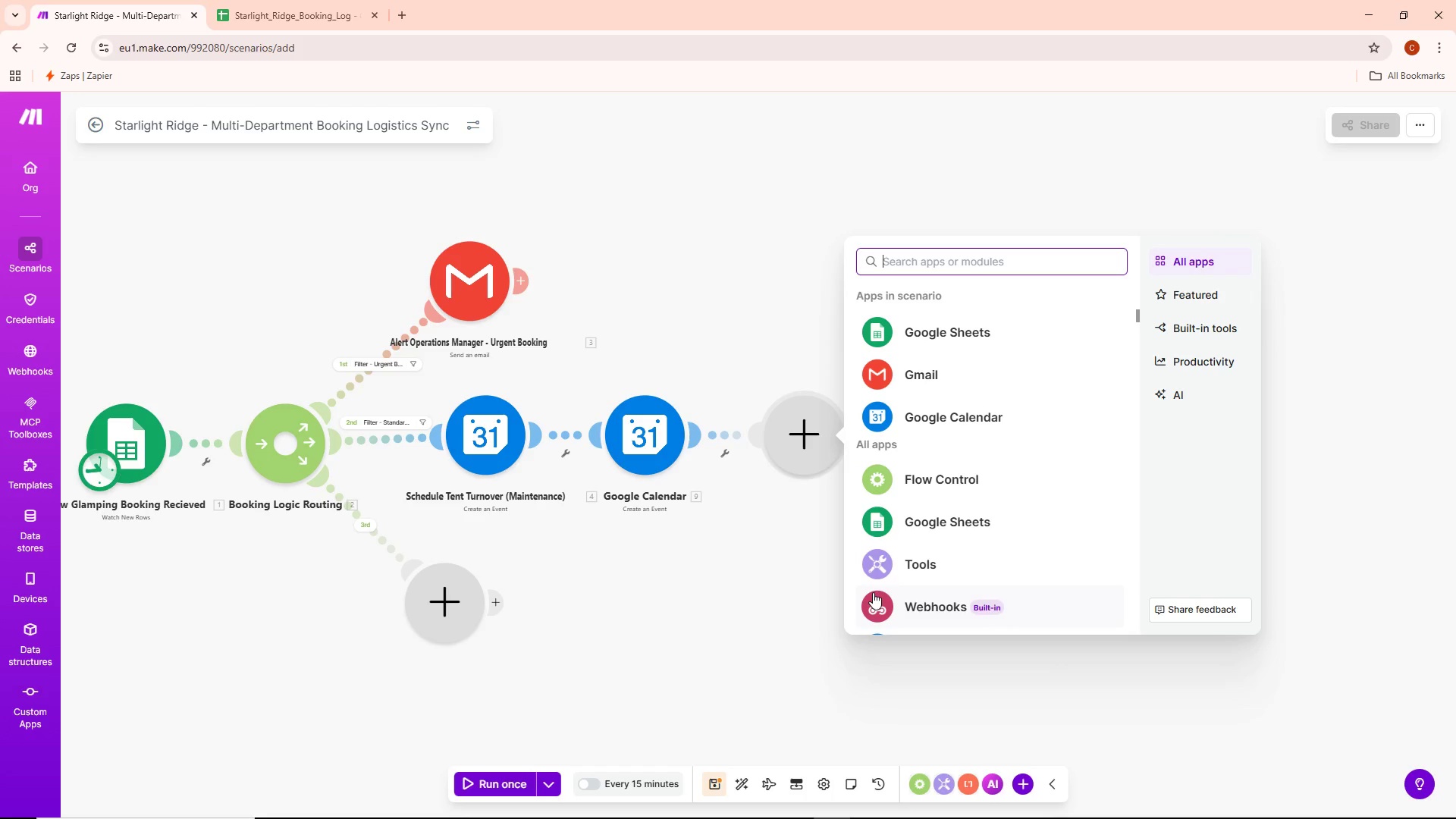 
right_click([640, 438])
 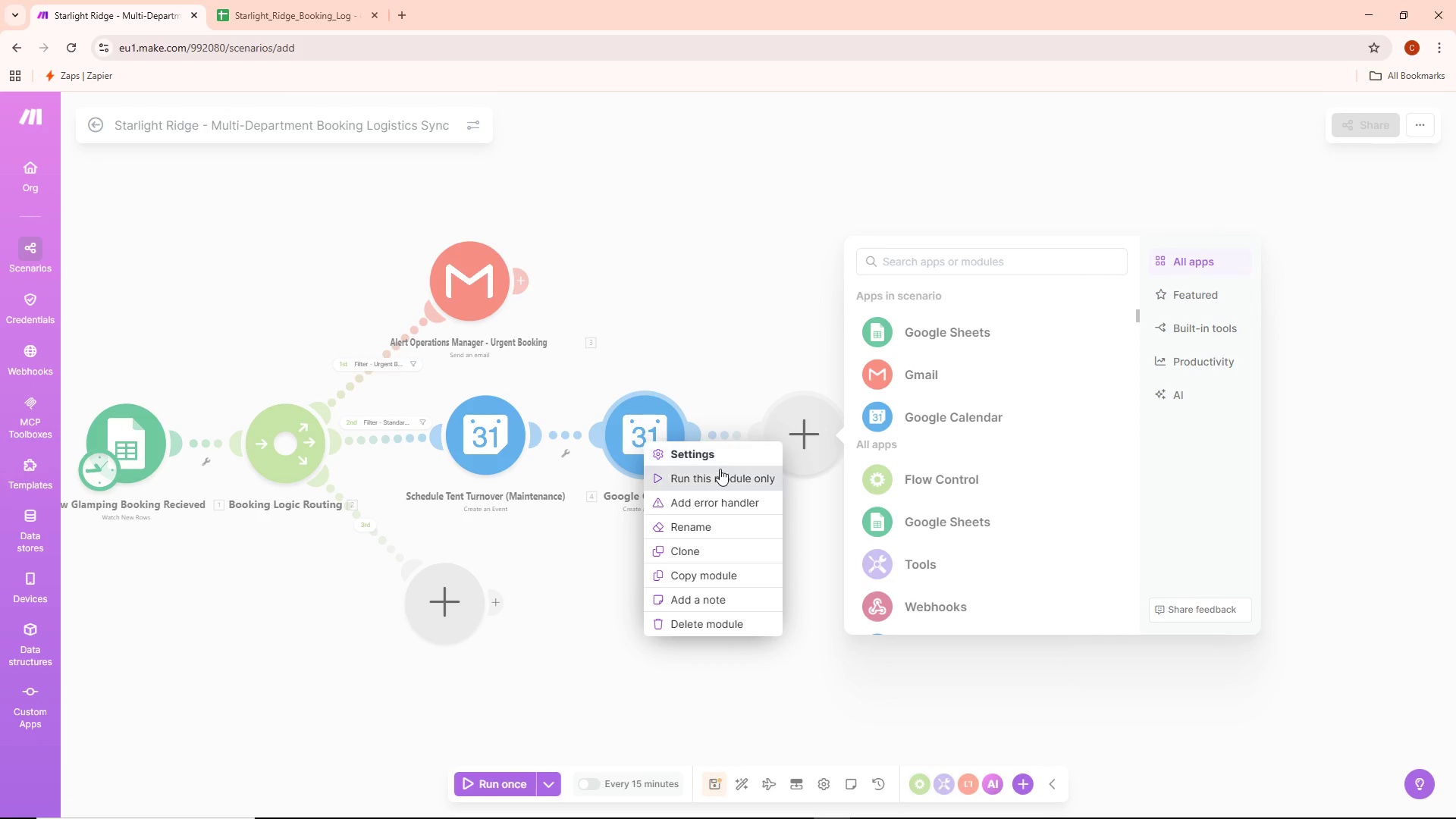 
left_click([708, 520])
 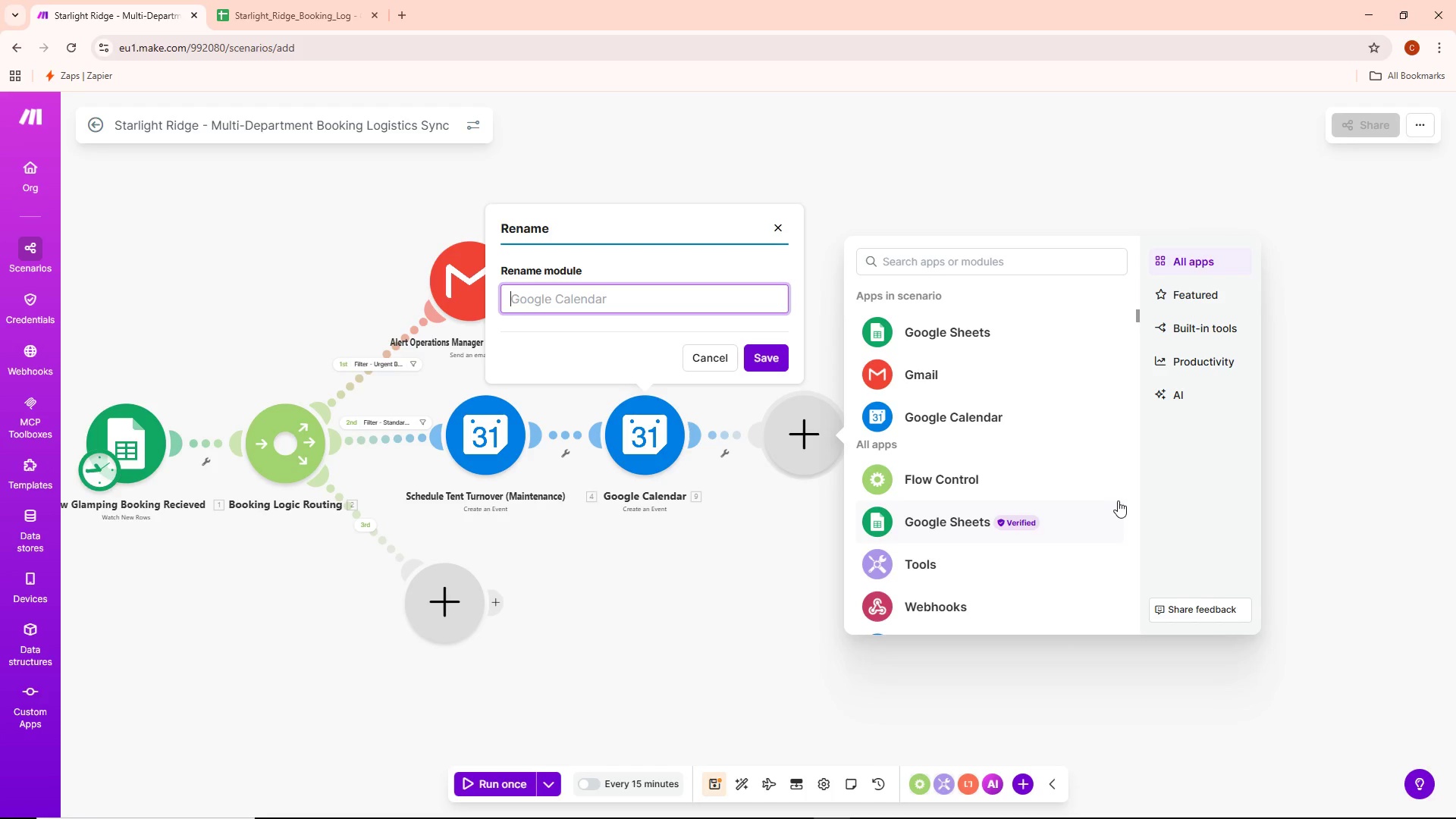 
type(Schedule)
 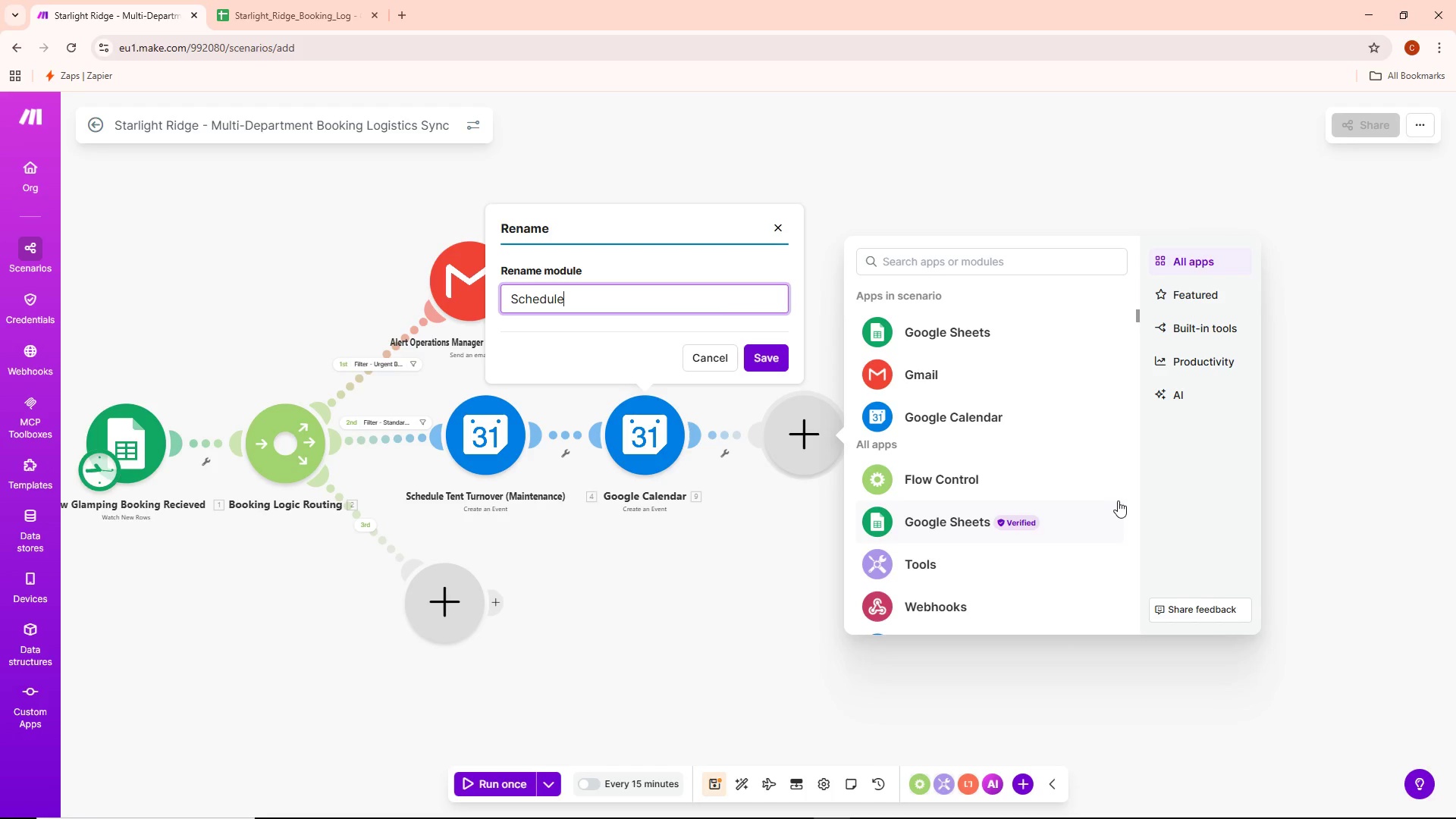 
type( Luggage Ferry (Transport Team))
 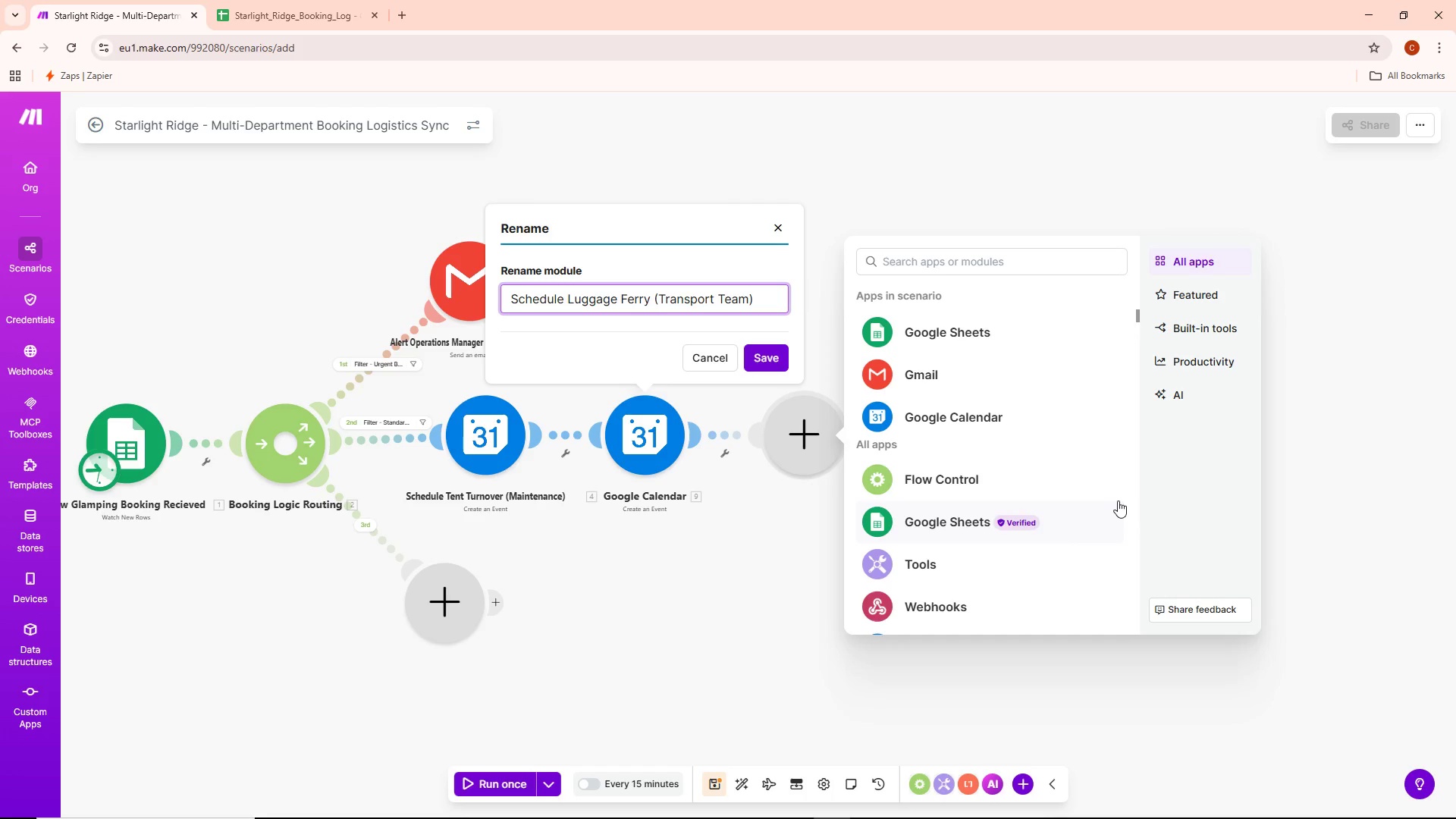 
key(Alt+AltLeft)
 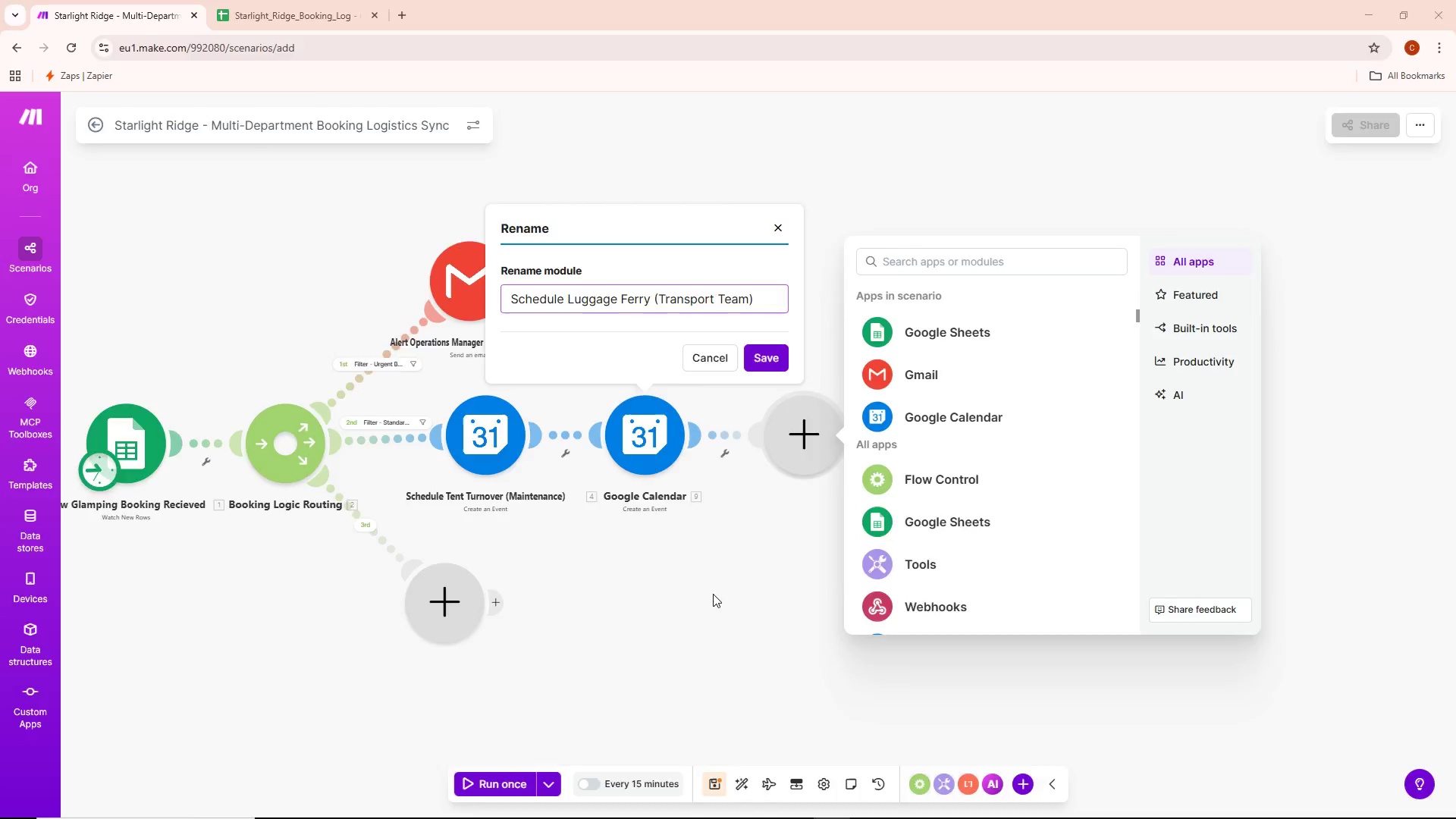 
key(Alt+Tab)